 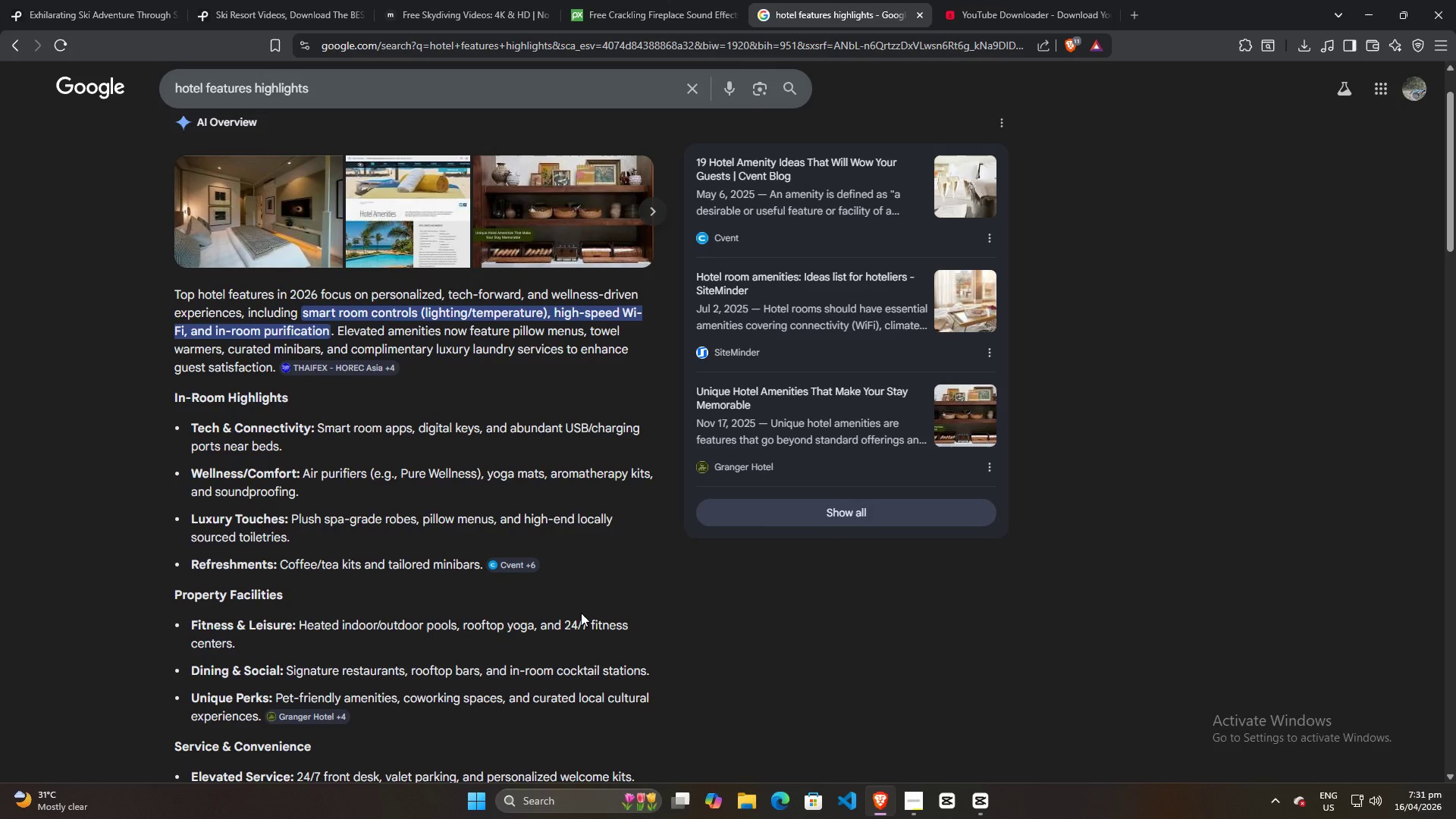 
scroll: coordinate [421, 574], scroll_direction: up, amount: 6.0
 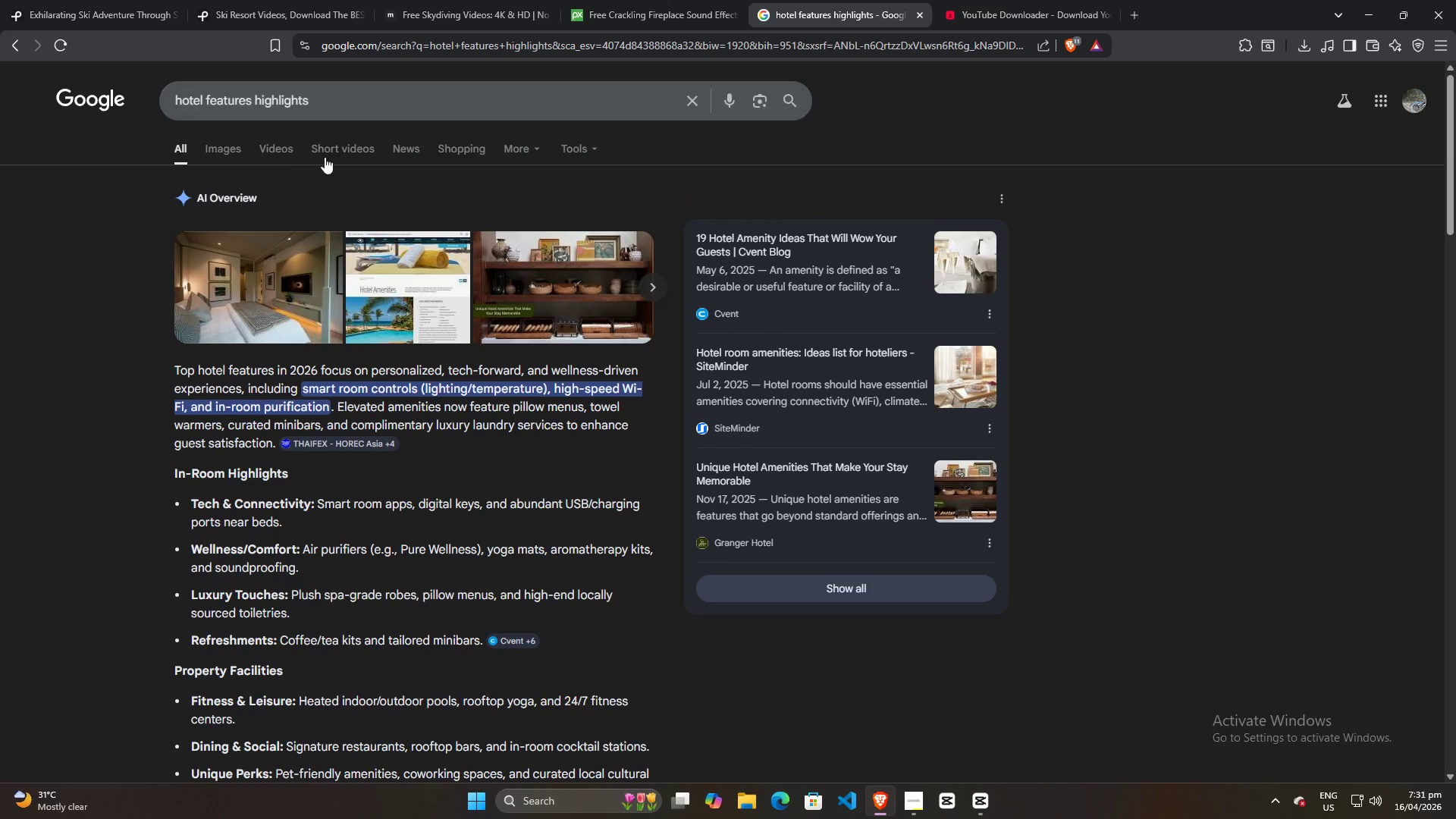 
scroll: coordinate [351, 654], scroll_direction: down, amount: 5.0
 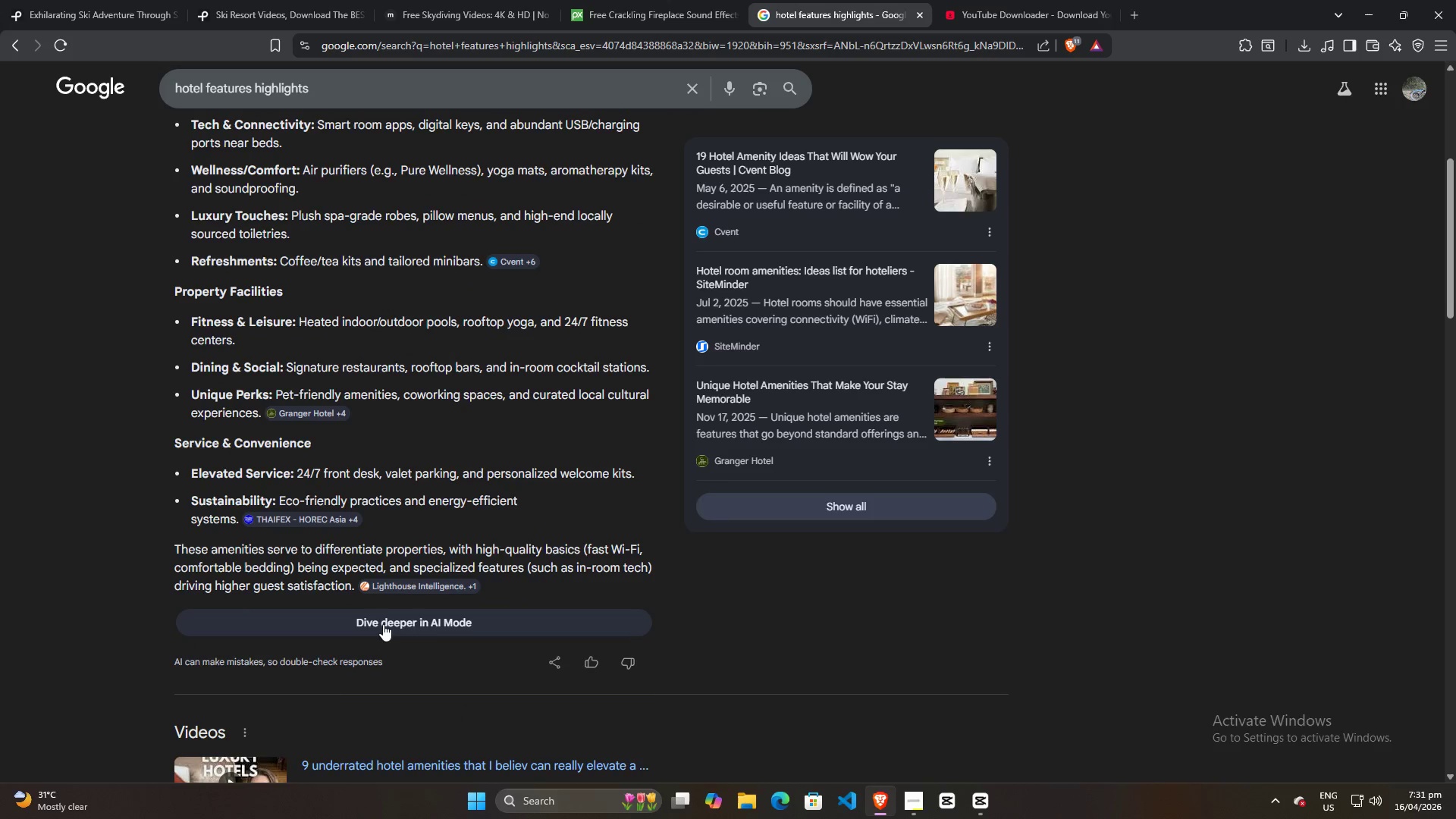 
left_click([383, 623])
 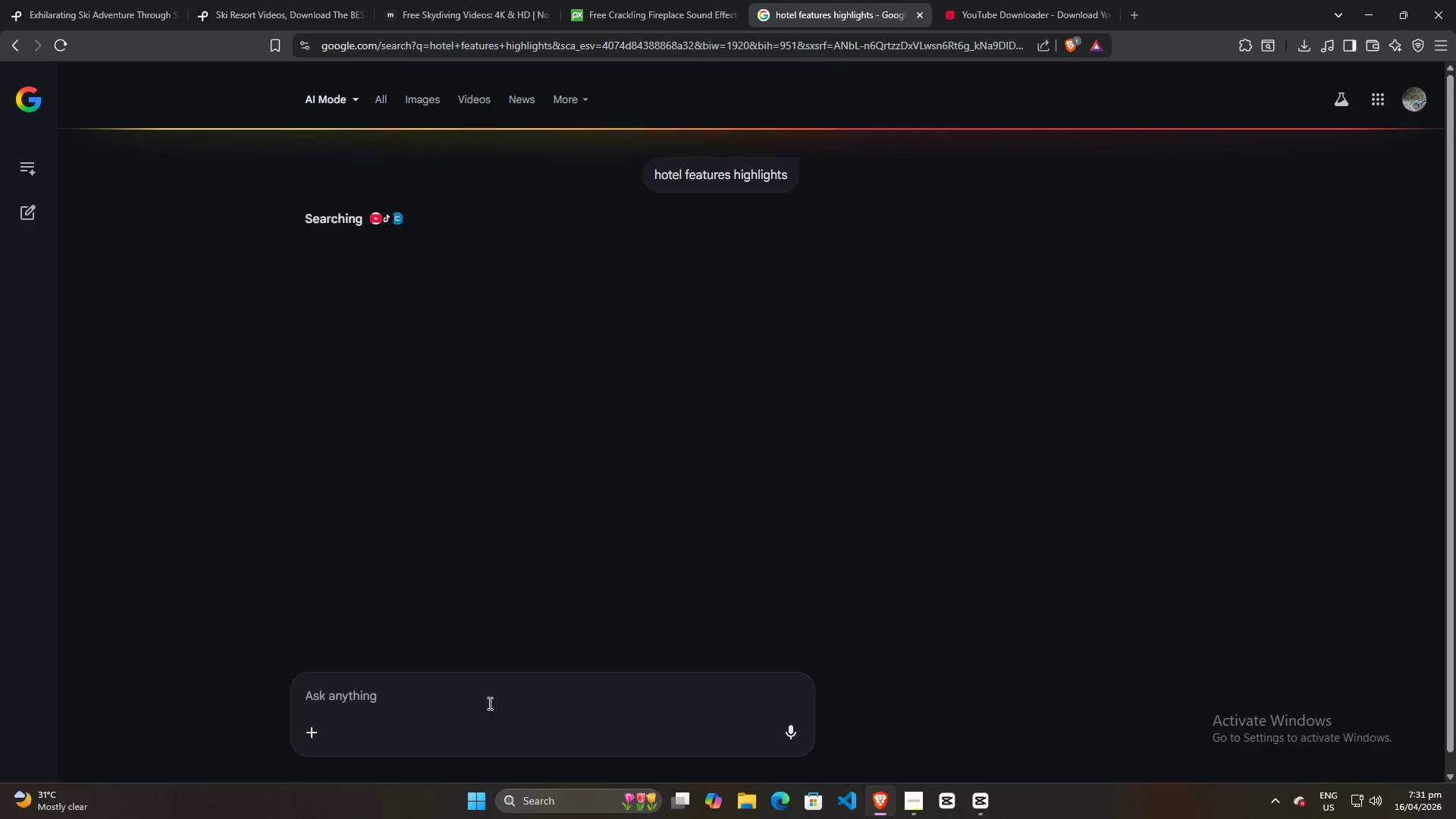 
left_click([382, 701])
 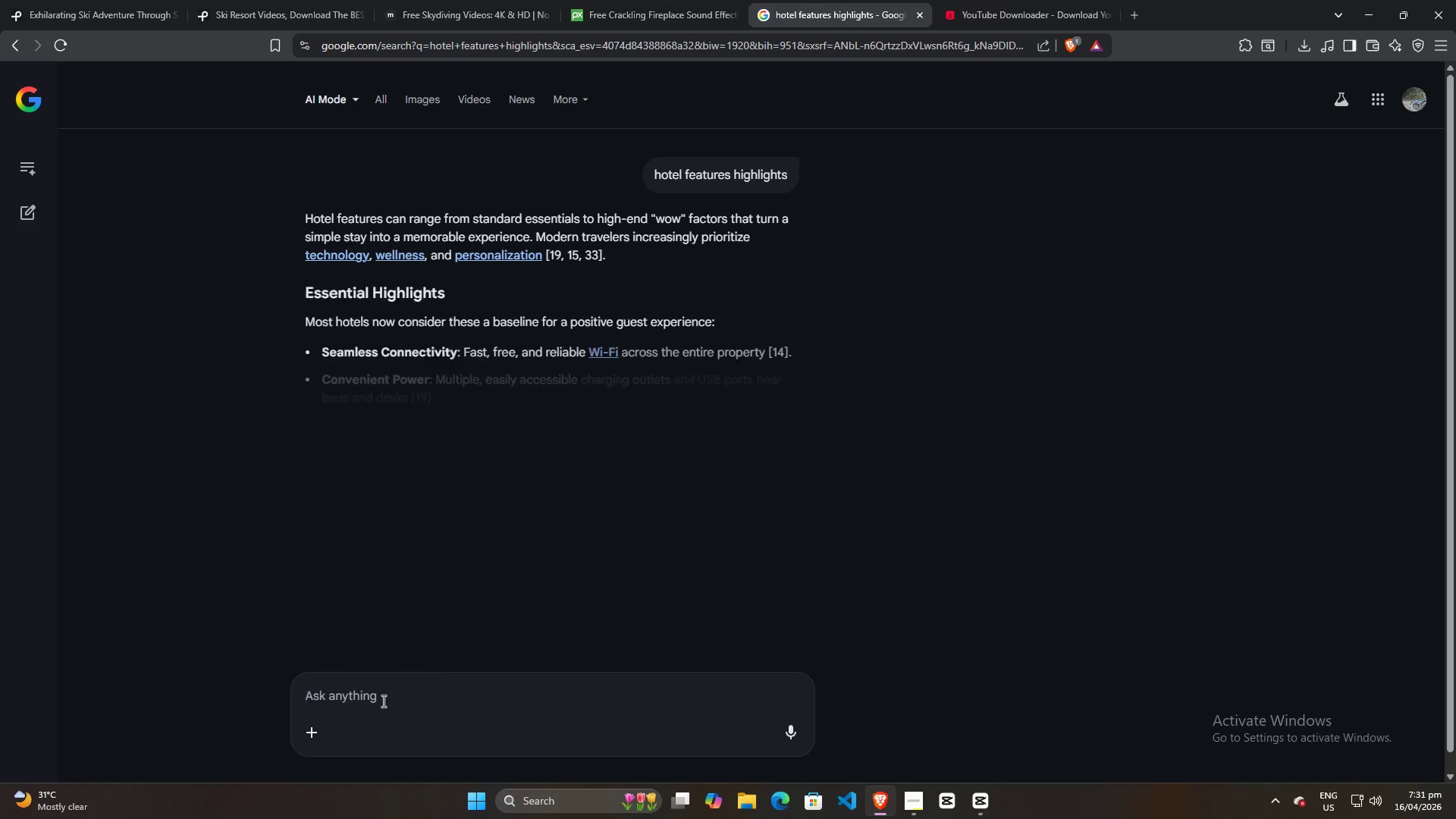 
type(give me )
 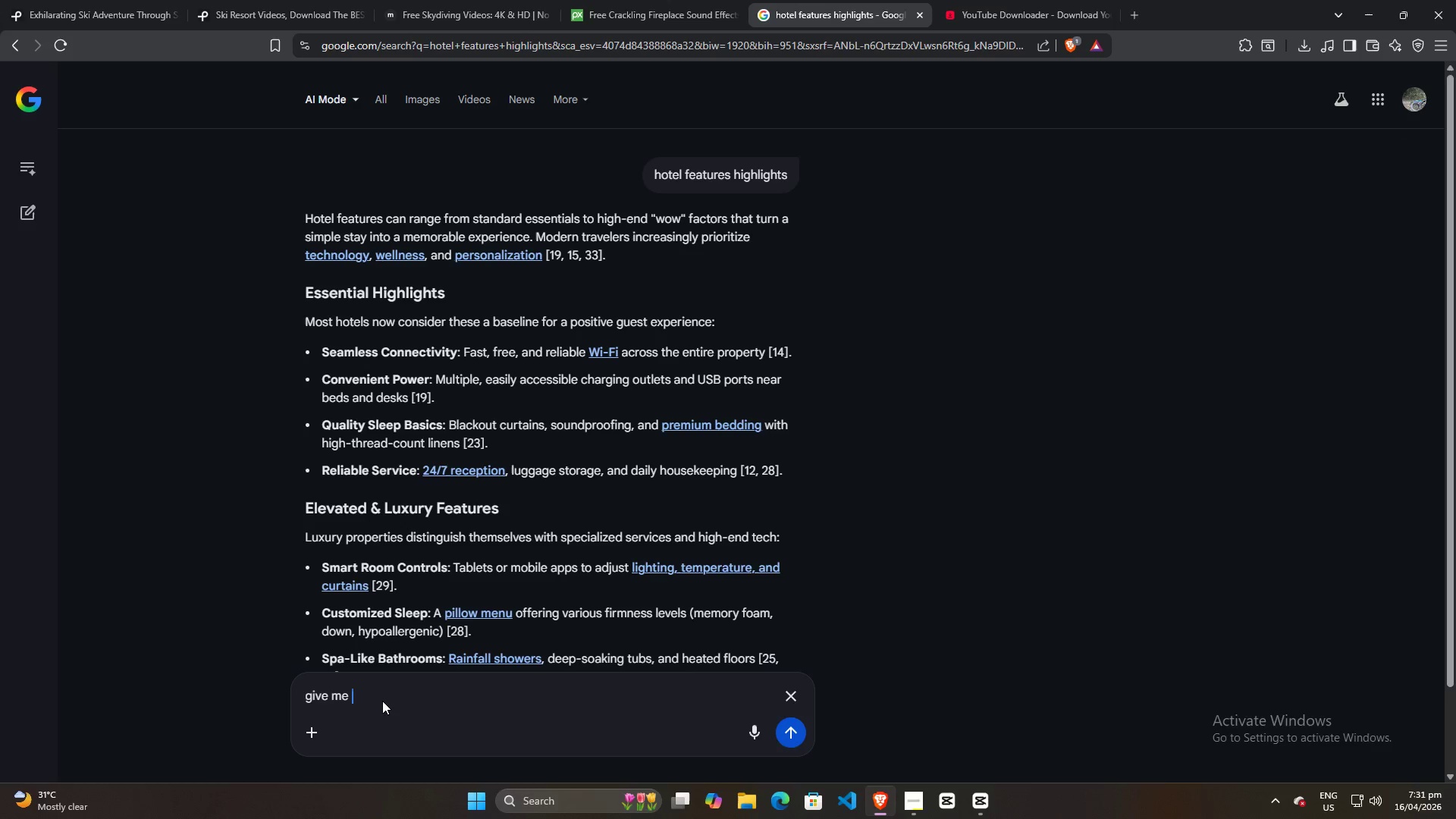 
hold_key(key=Backspace, duration=0.92)
 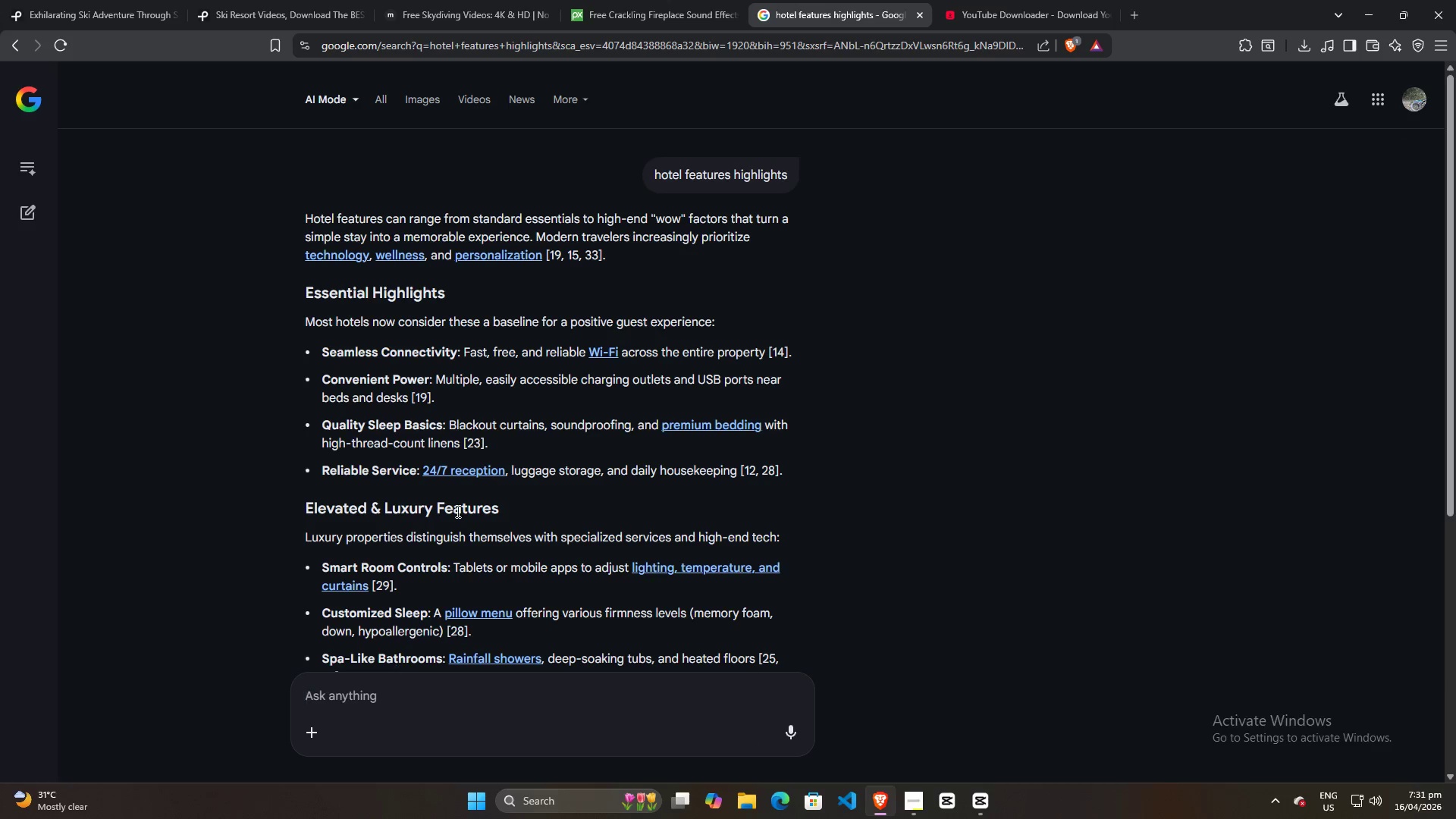 
scroll: coordinate [459, 505], scroll_direction: down, amount: 3.0
 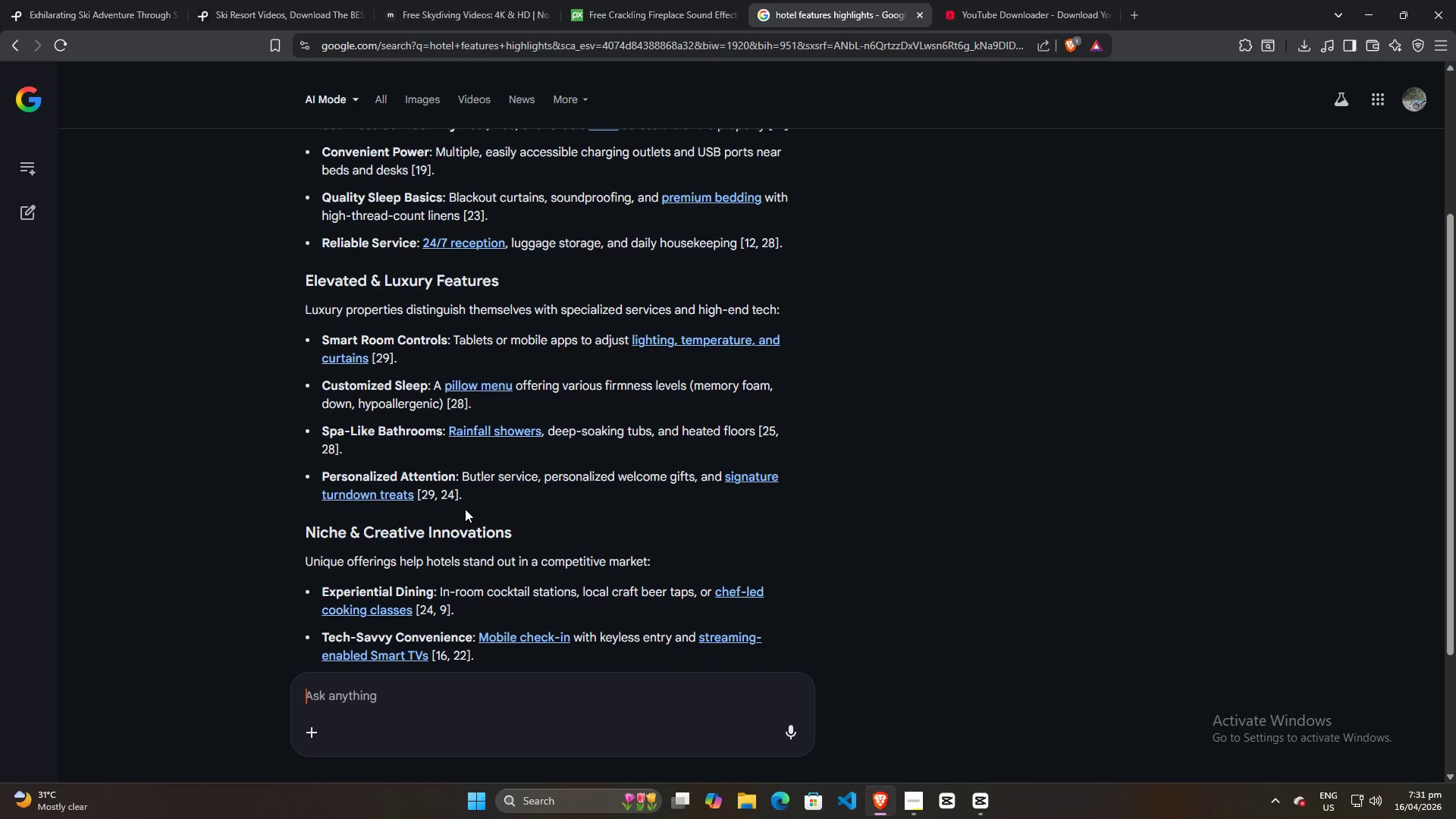 
wait(6.6)
 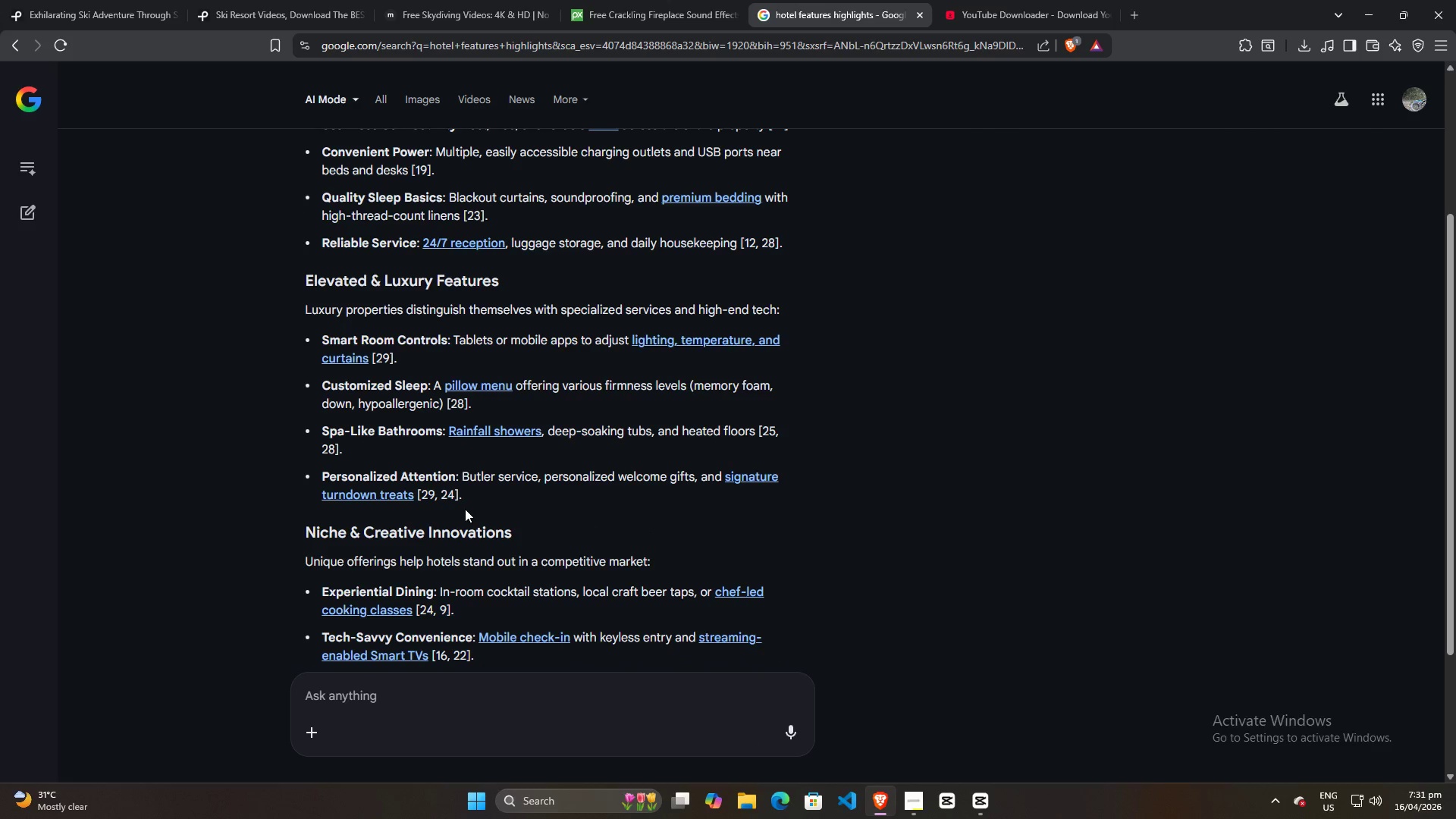 
scroll: coordinate [465, 509], scroll_direction: down, amount: 1.0
 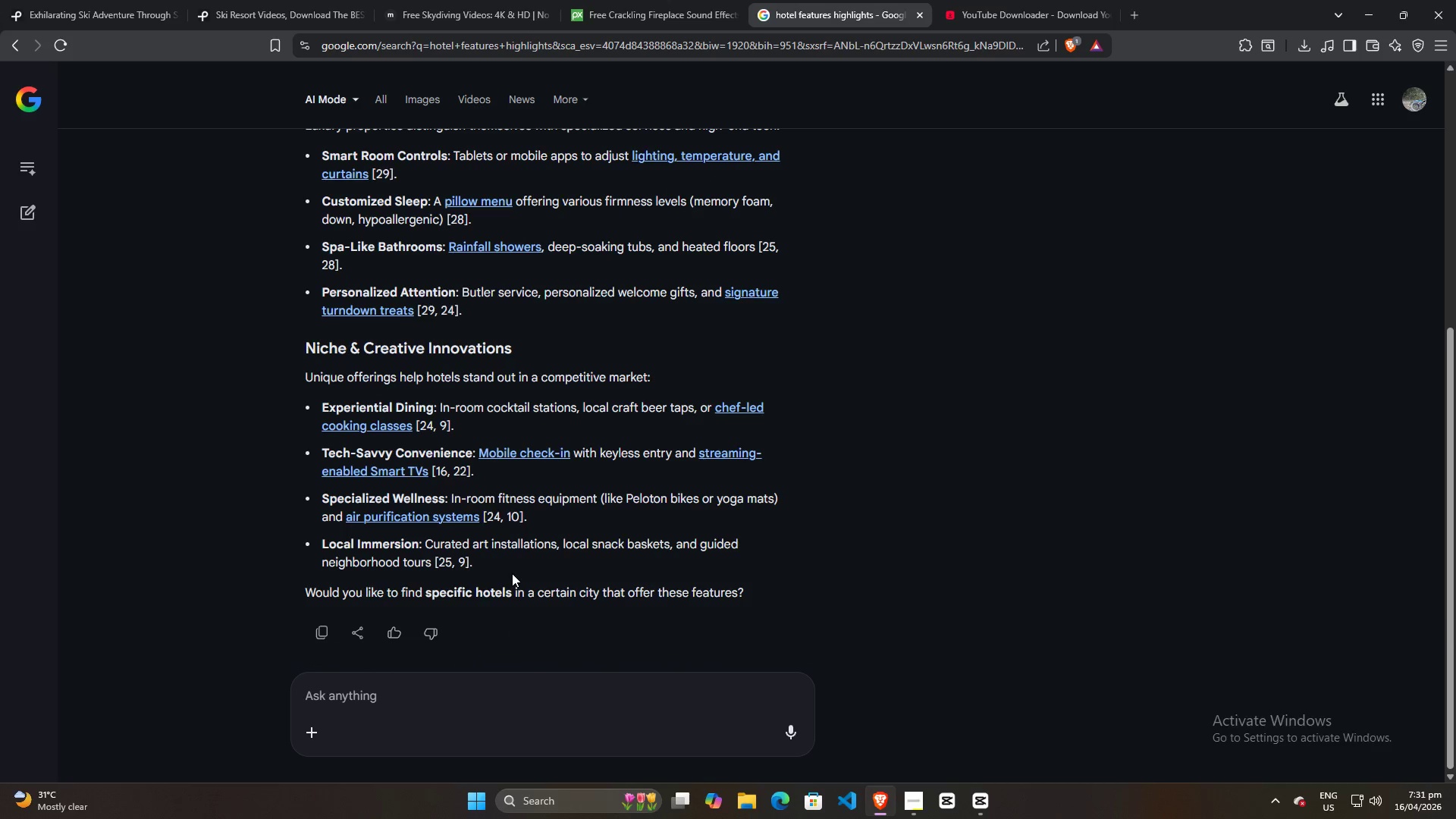 
wait(6.7)
 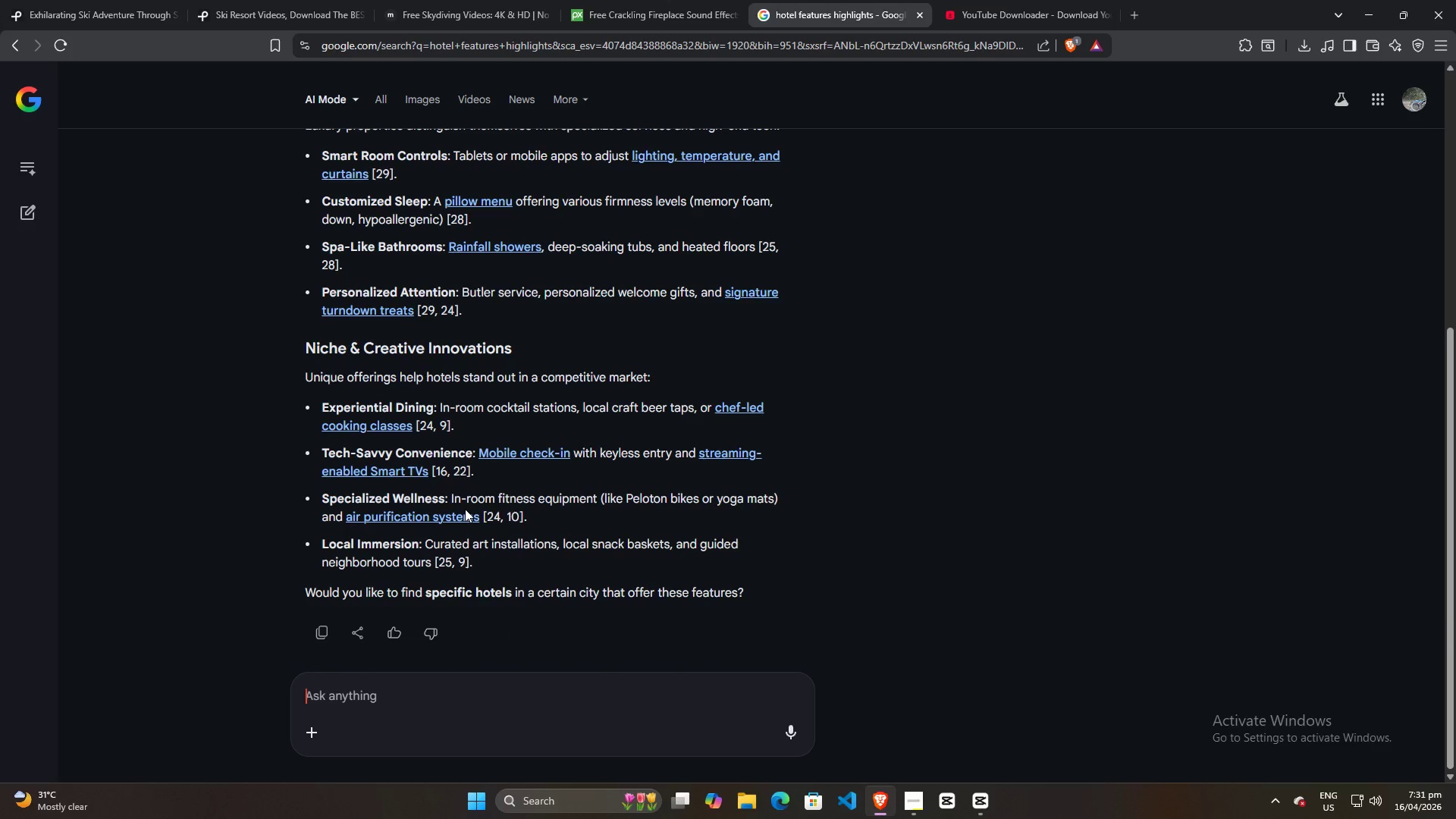 
scroll: coordinate [512, 613], scroll_direction: down, amount: 3.0
 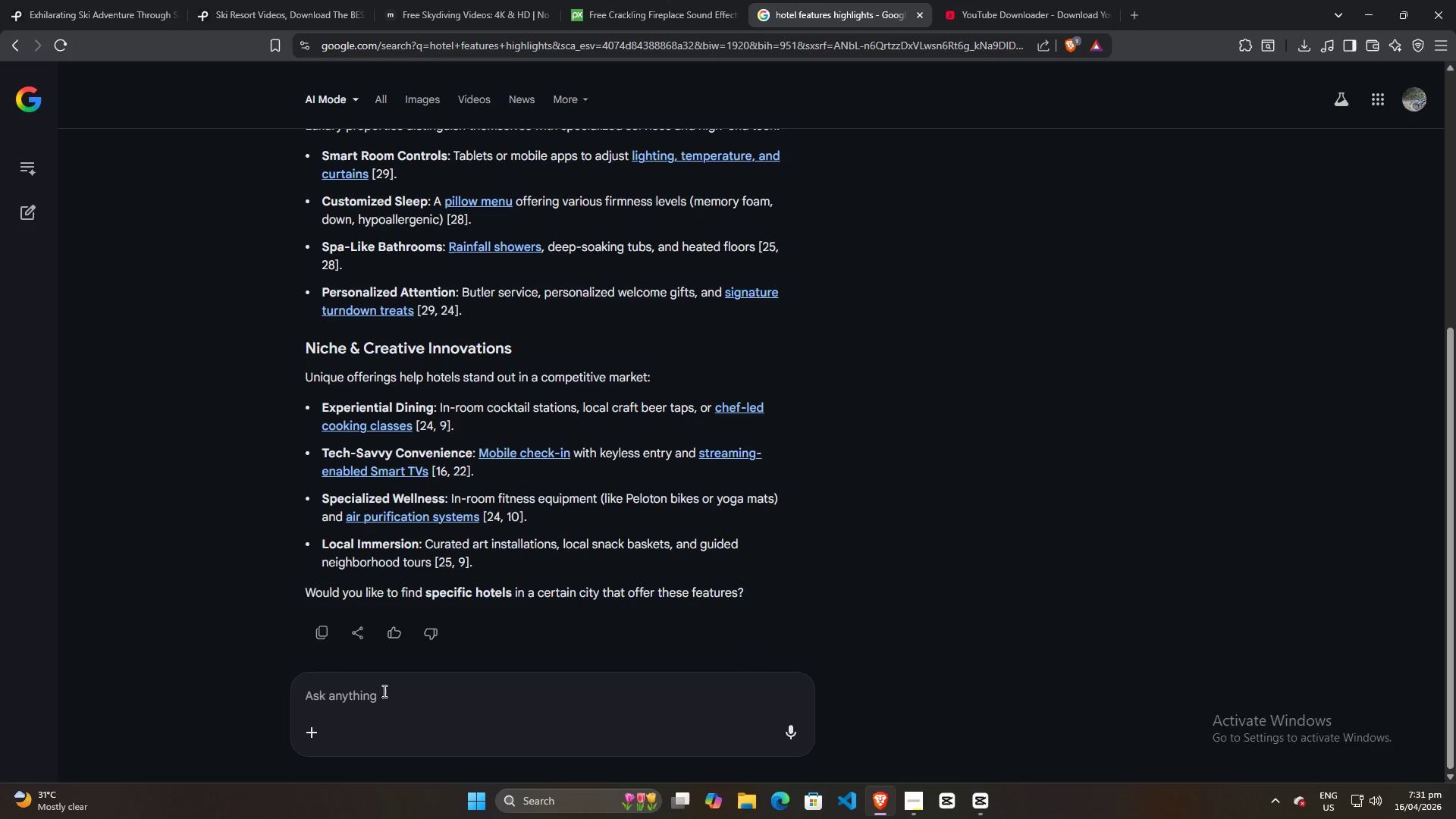 
type(provide more about room)
 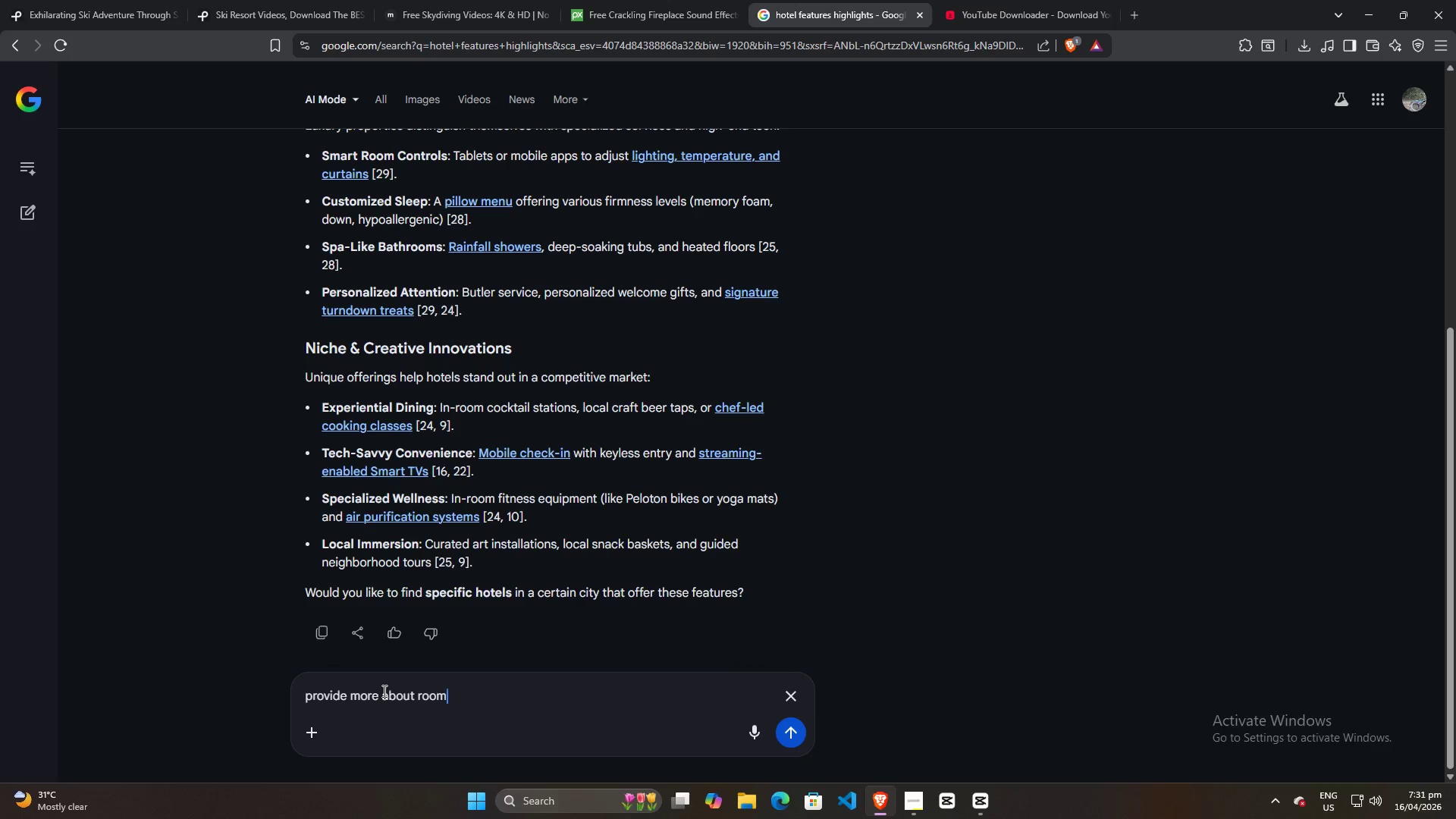 
key(Enter)
 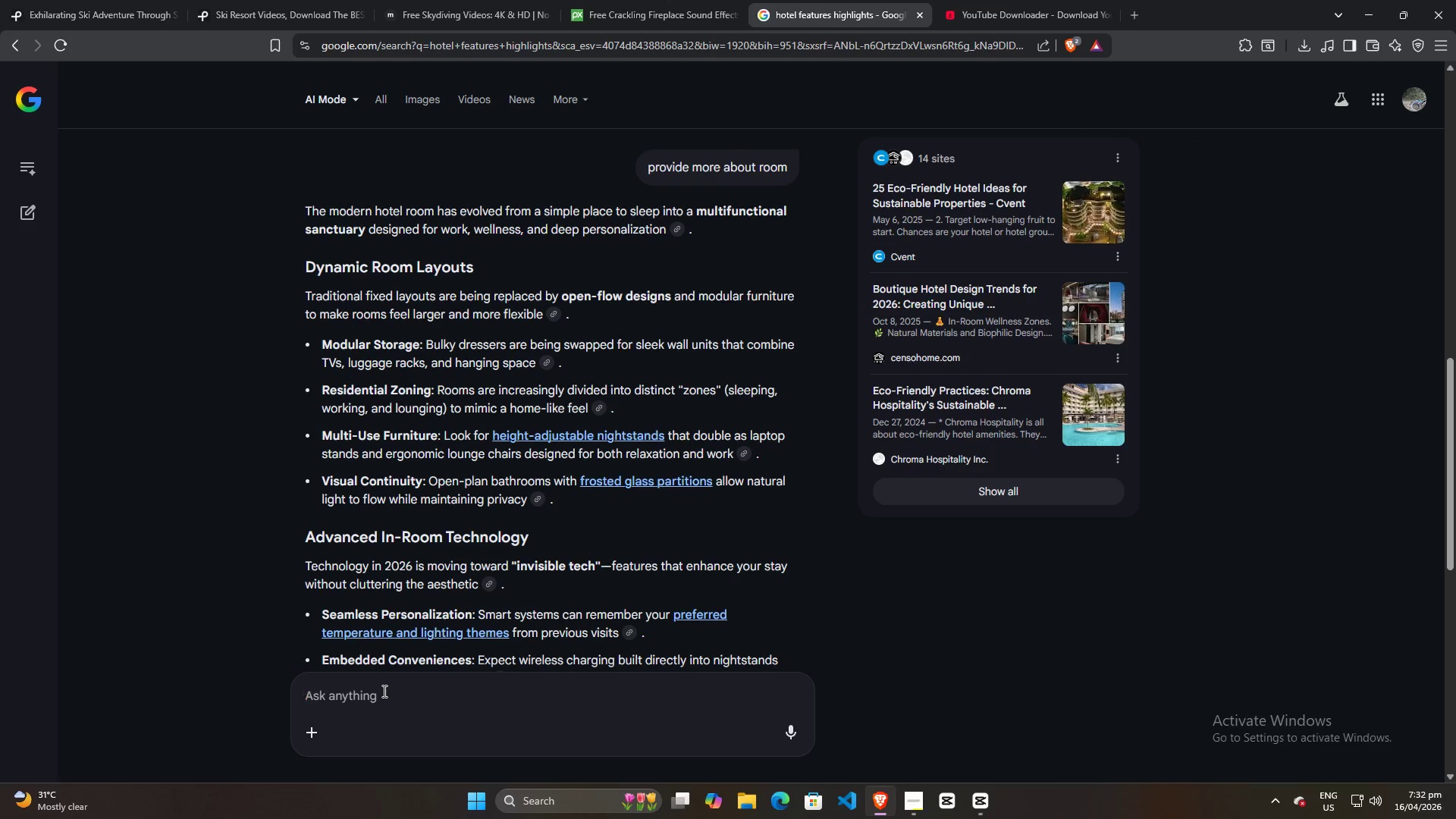 
wait(17.61)
 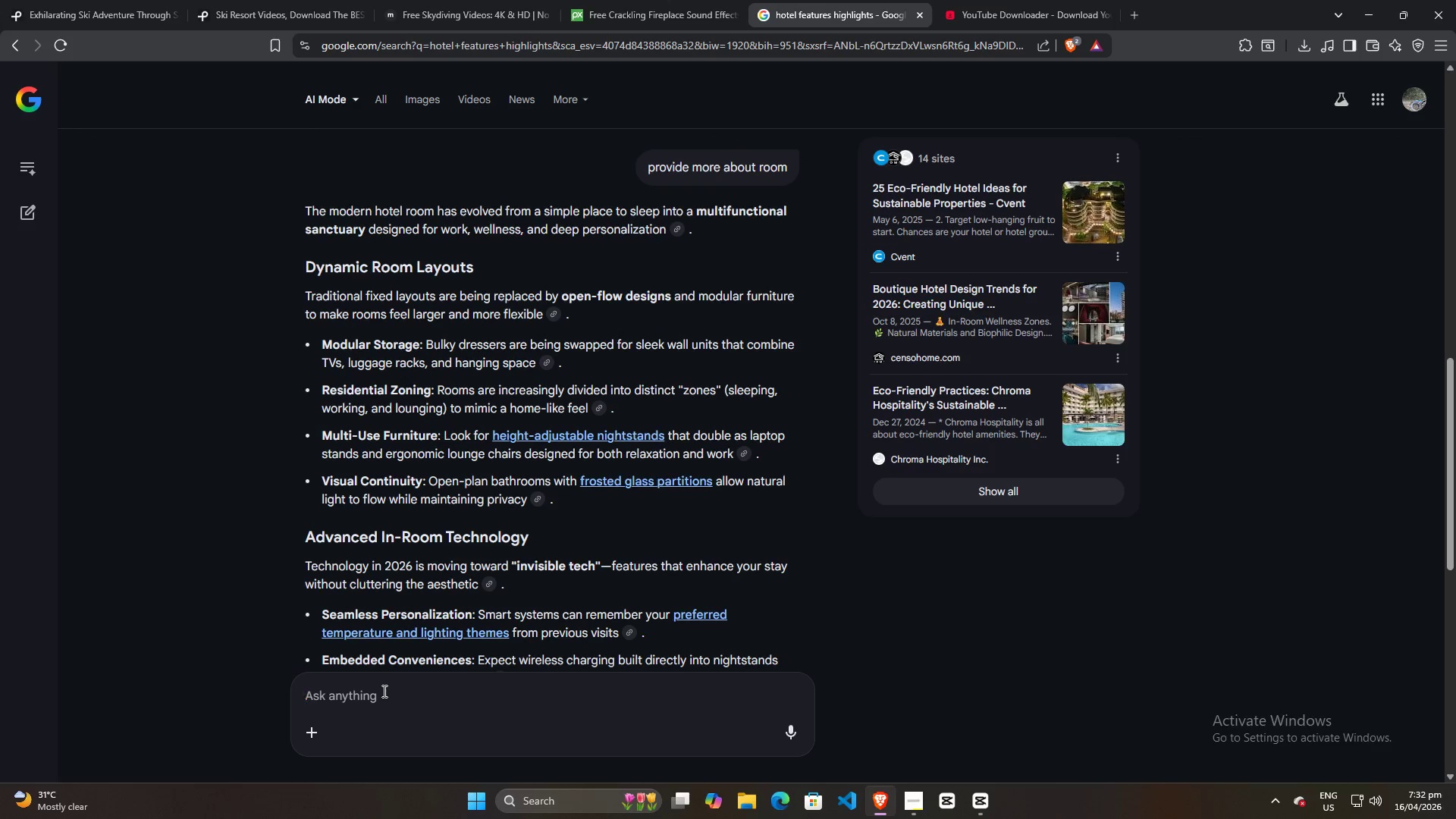 
scroll: coordinate [541, 474], scroll_direction: down, amount: 5.0
 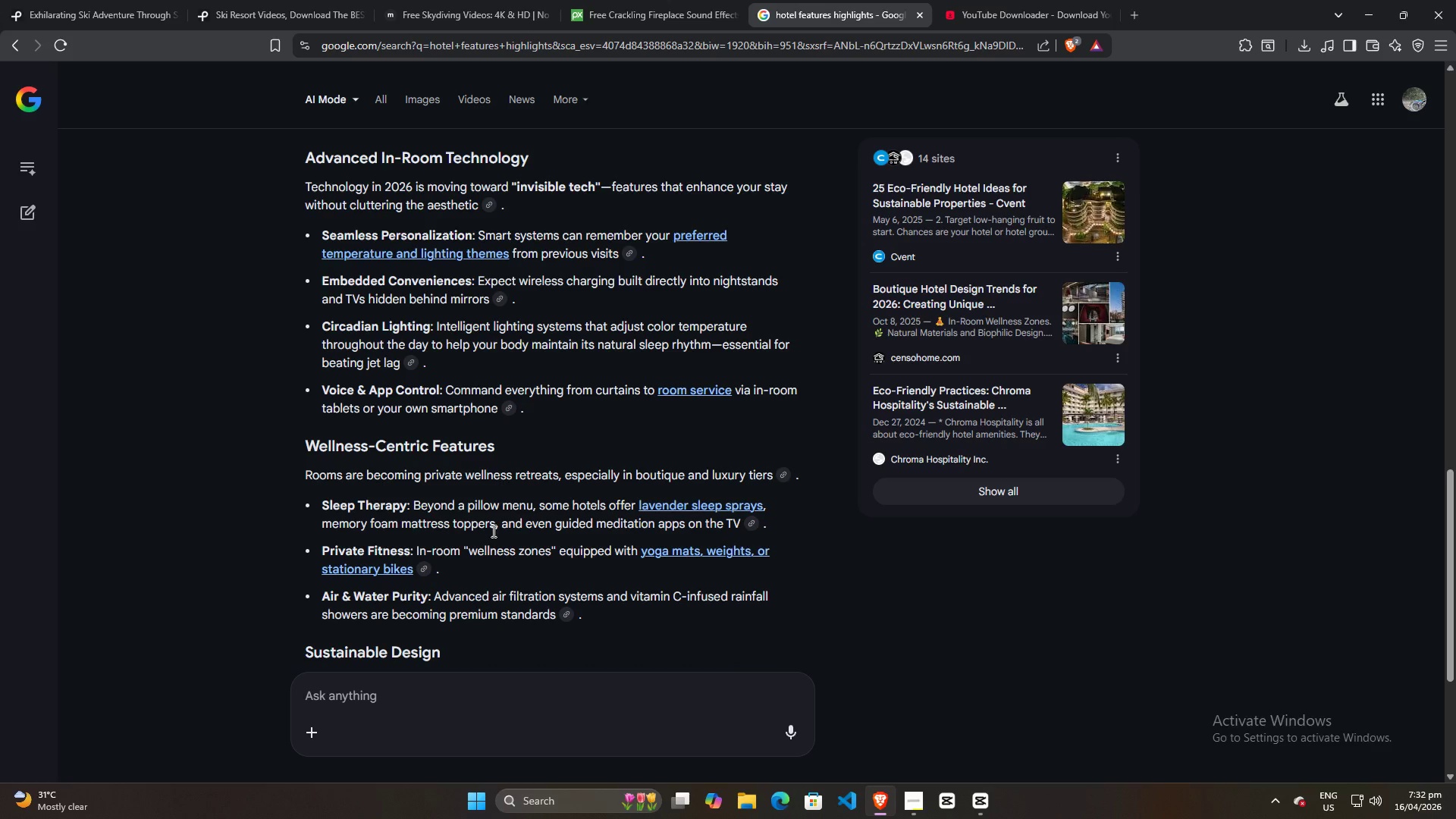 
wait(13.47)
 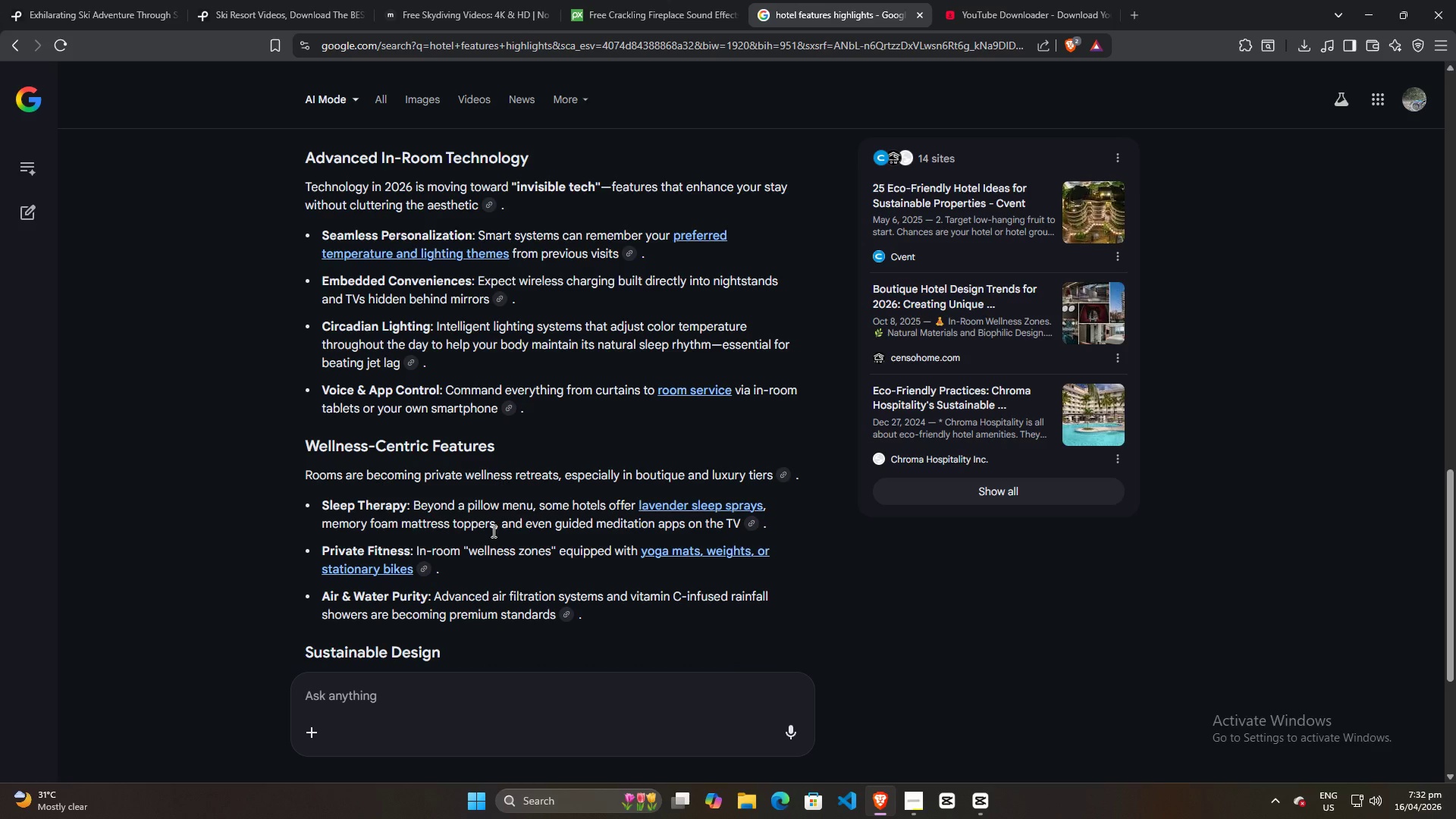 
left_click([925, 730])